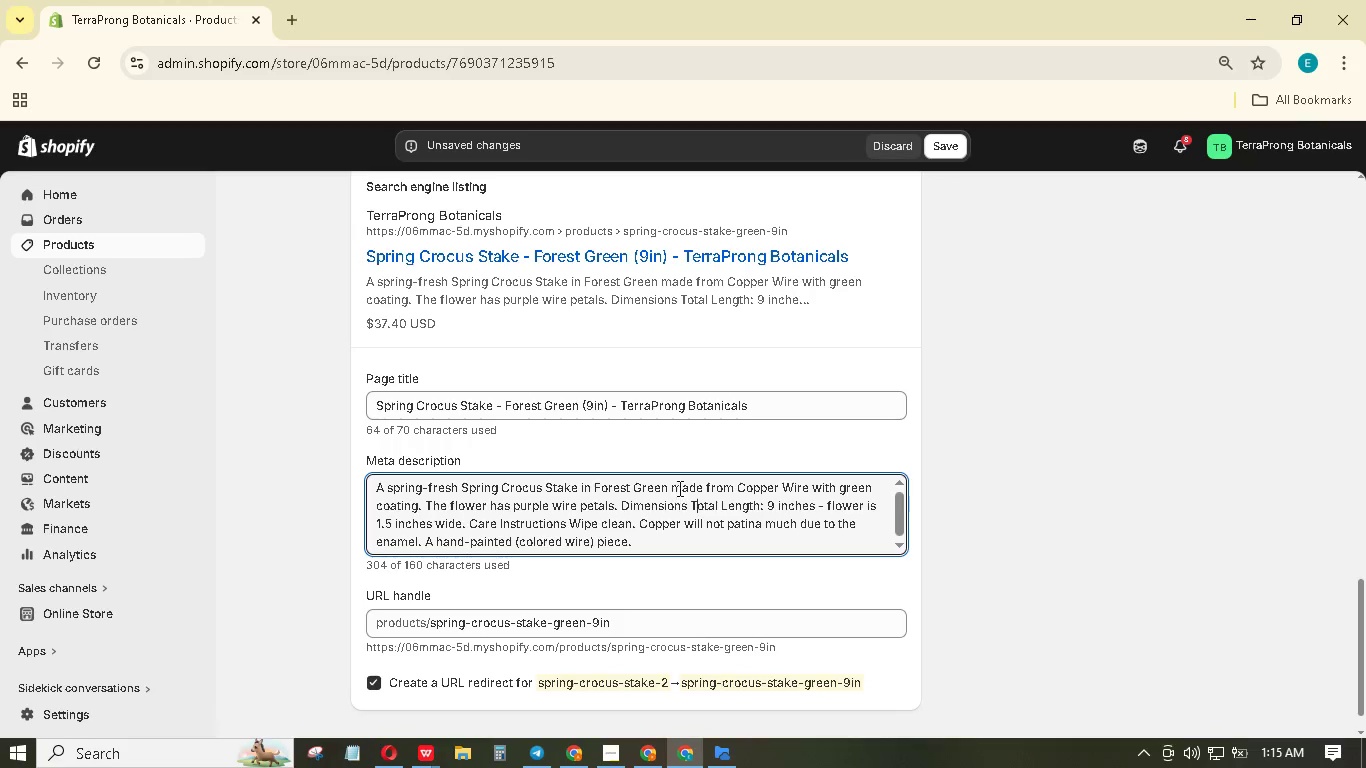 
key(Control+A)
 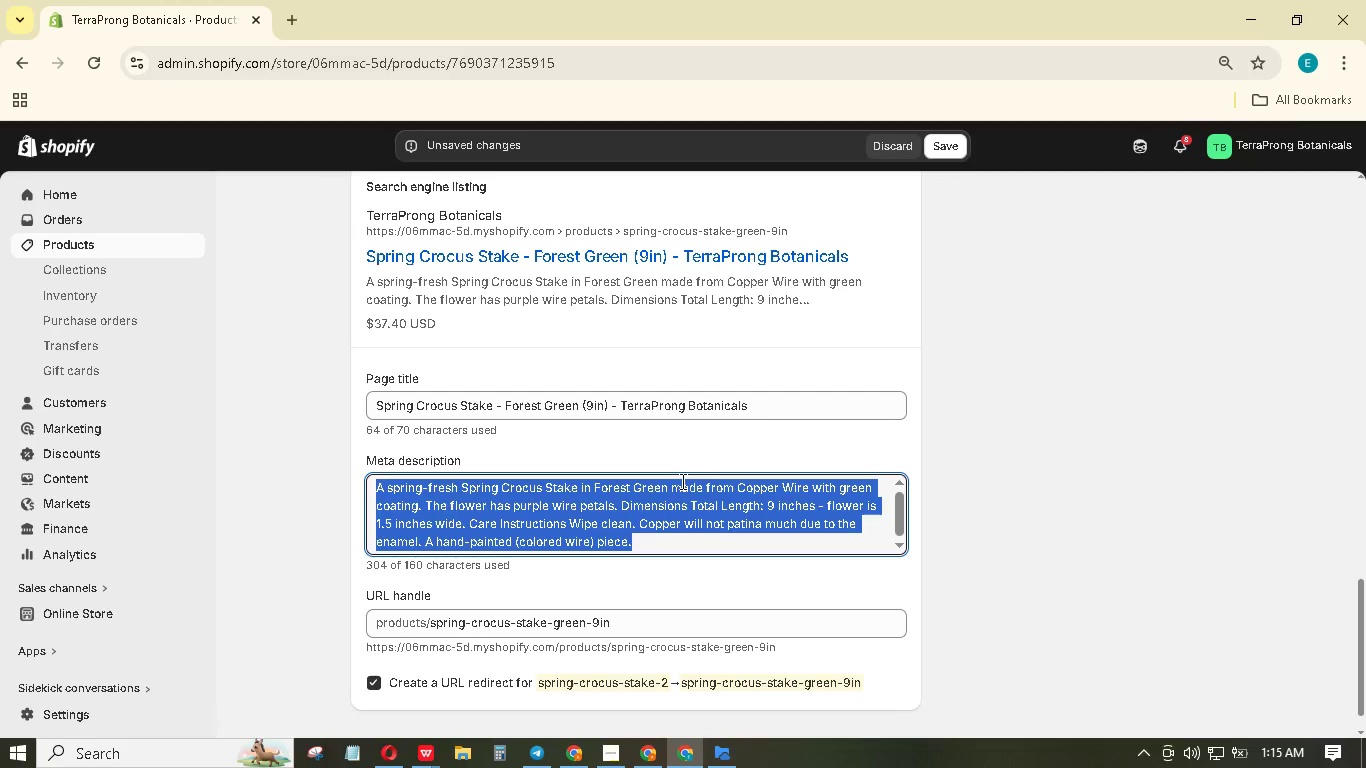 
key(Backspace)
type(Foret green coppr wire crocus plant stake. Handcrafted and spring-fresh. Adds color to any pot - shop now.)
 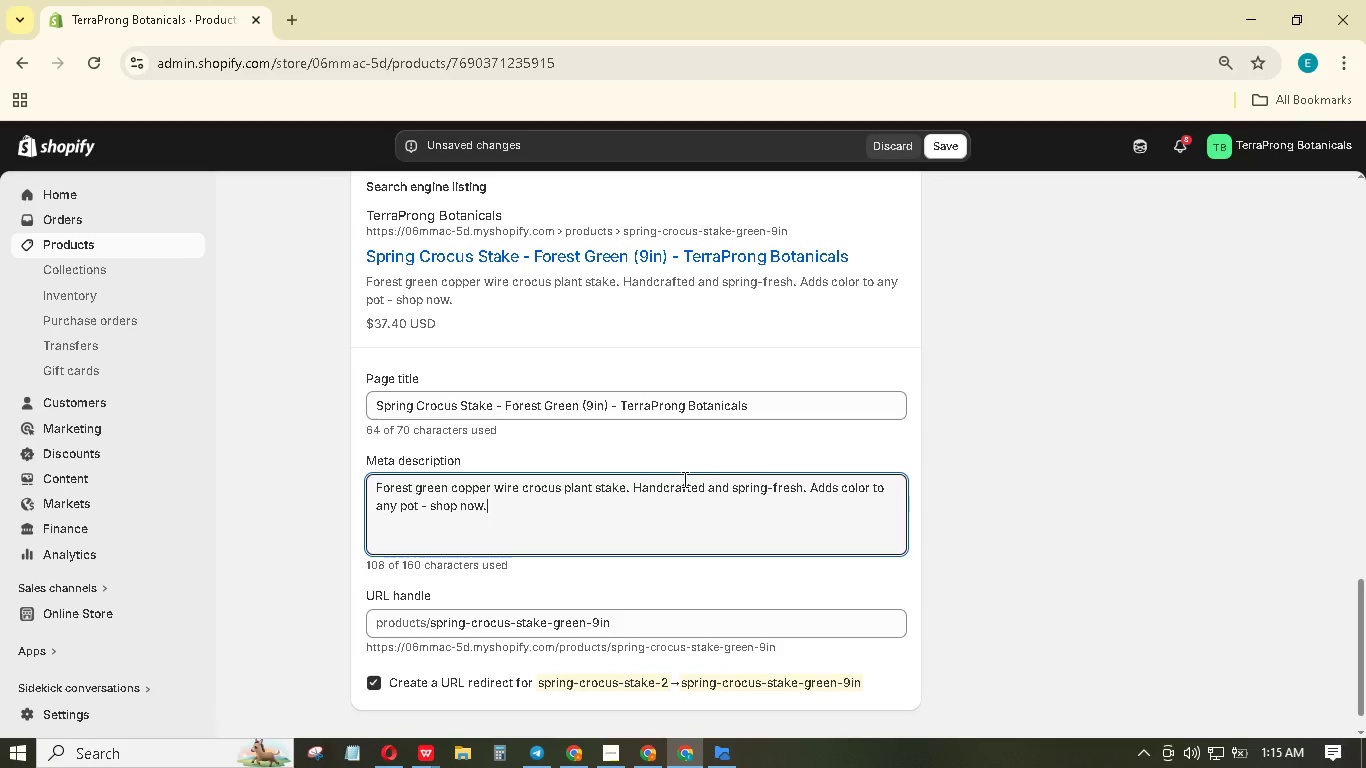 
scroll: coordinate [673, 519], scroll_direction: up, amount: 3.0
 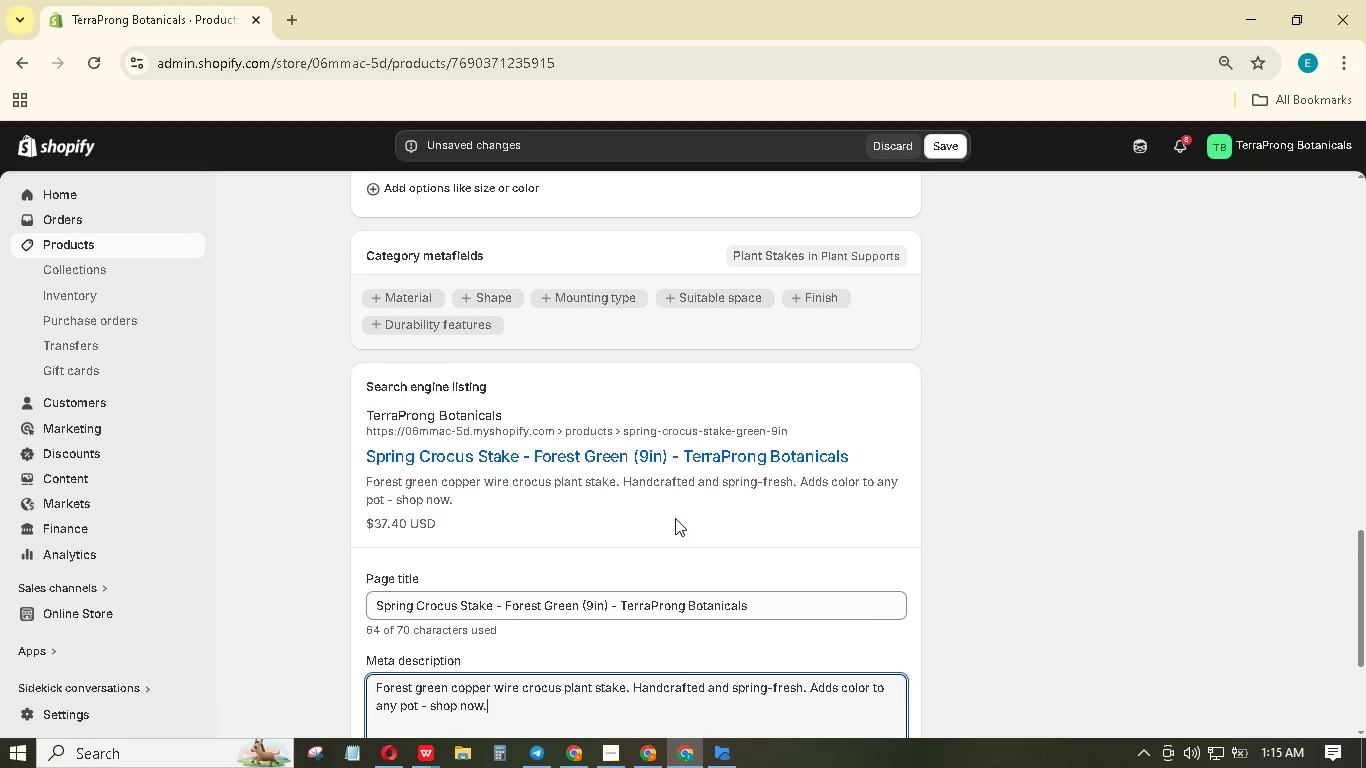 
scroll: coordinate [675, 518], scroll_direction: down, amount: 2.0
 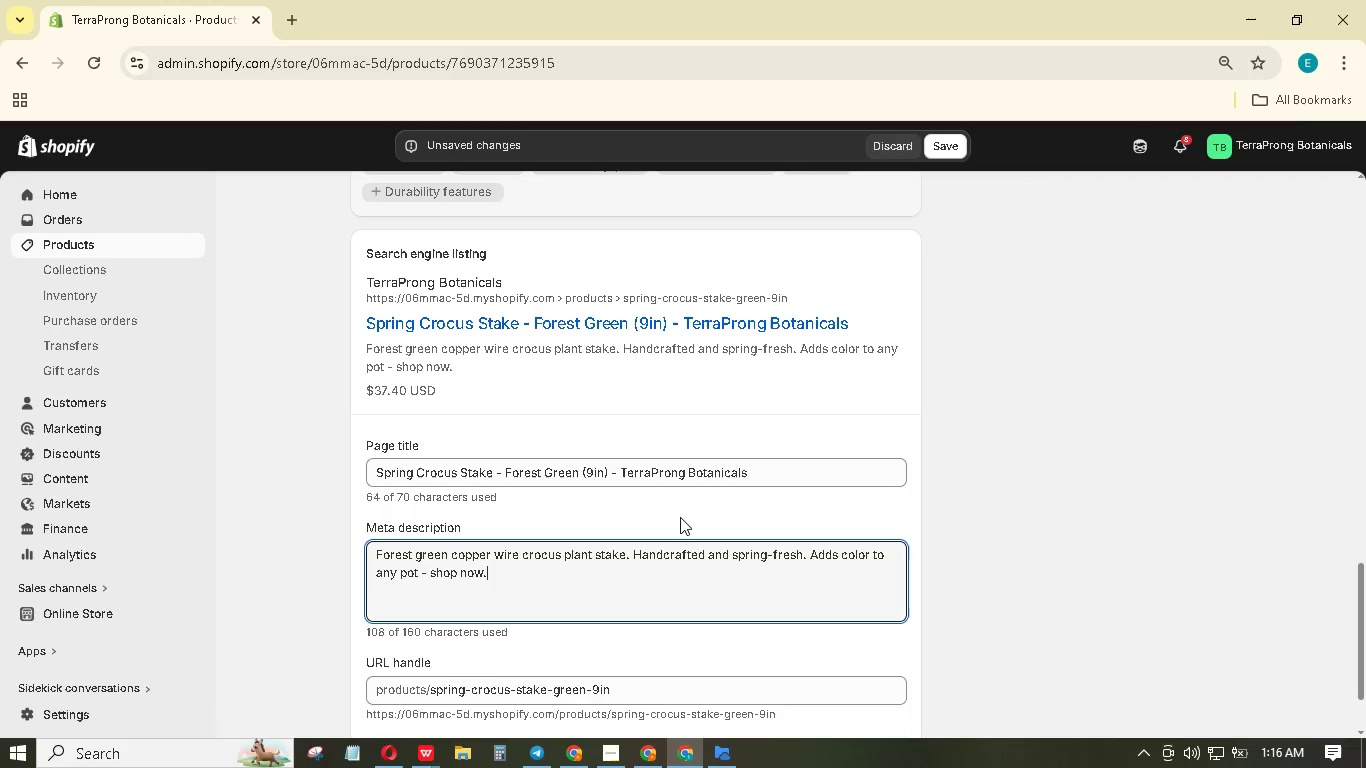 
wait(7.04)
 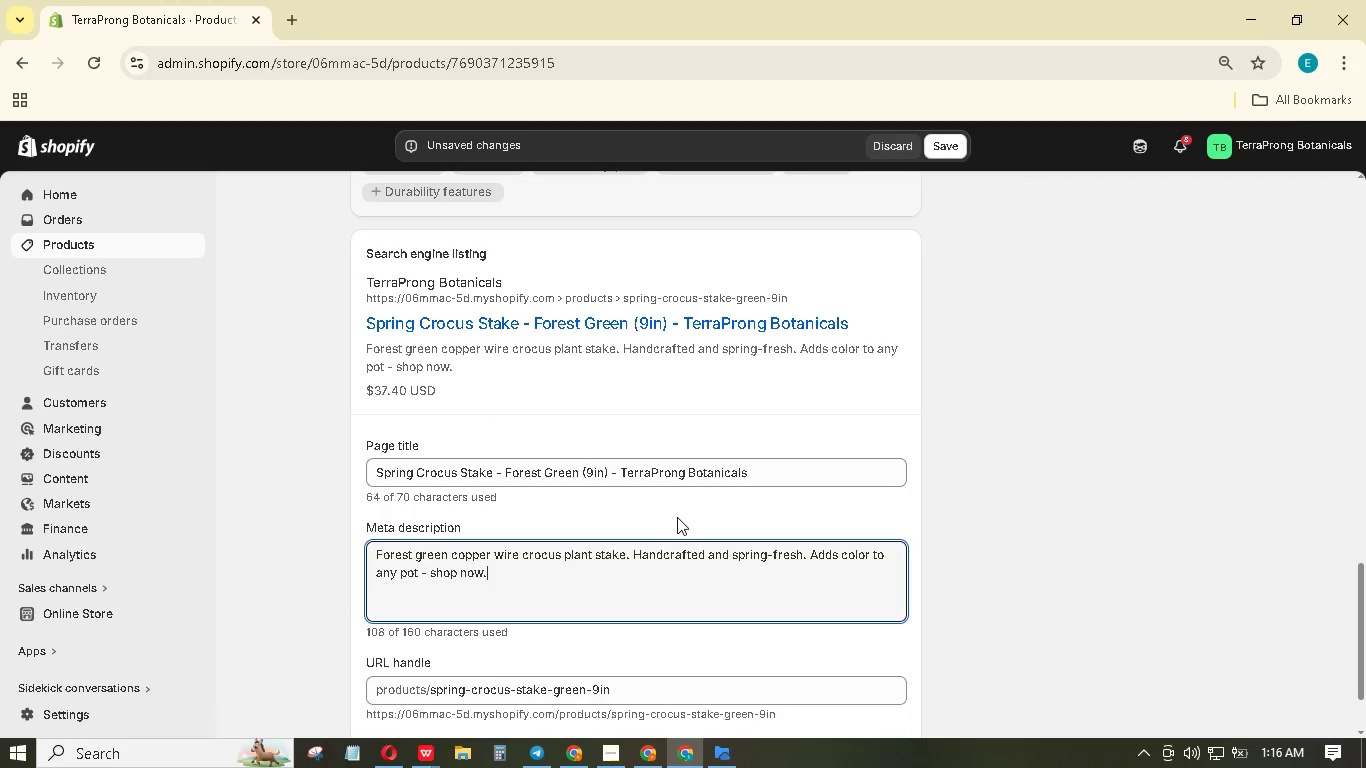 
scroll: coordinate [677, 520], scroll_direction: up, amount: 3.0
 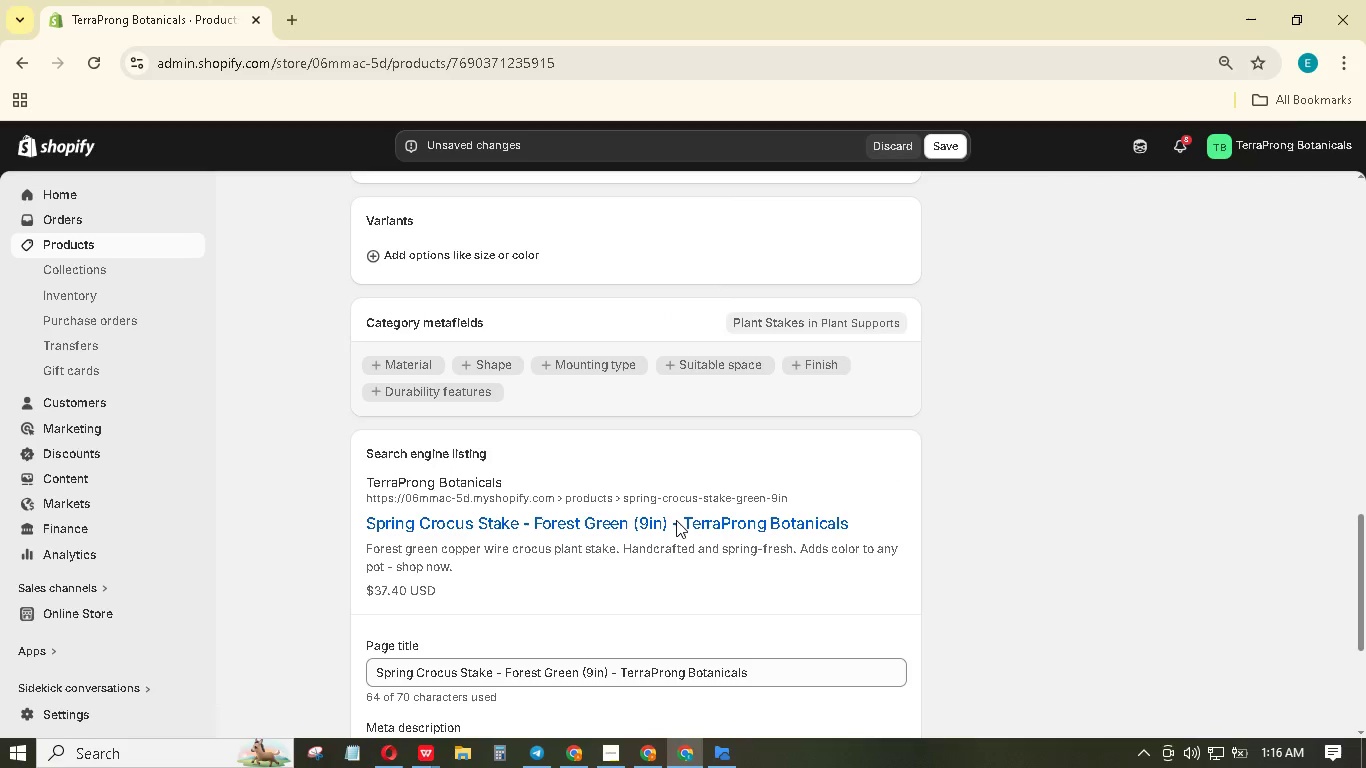 
wait(5.1)
 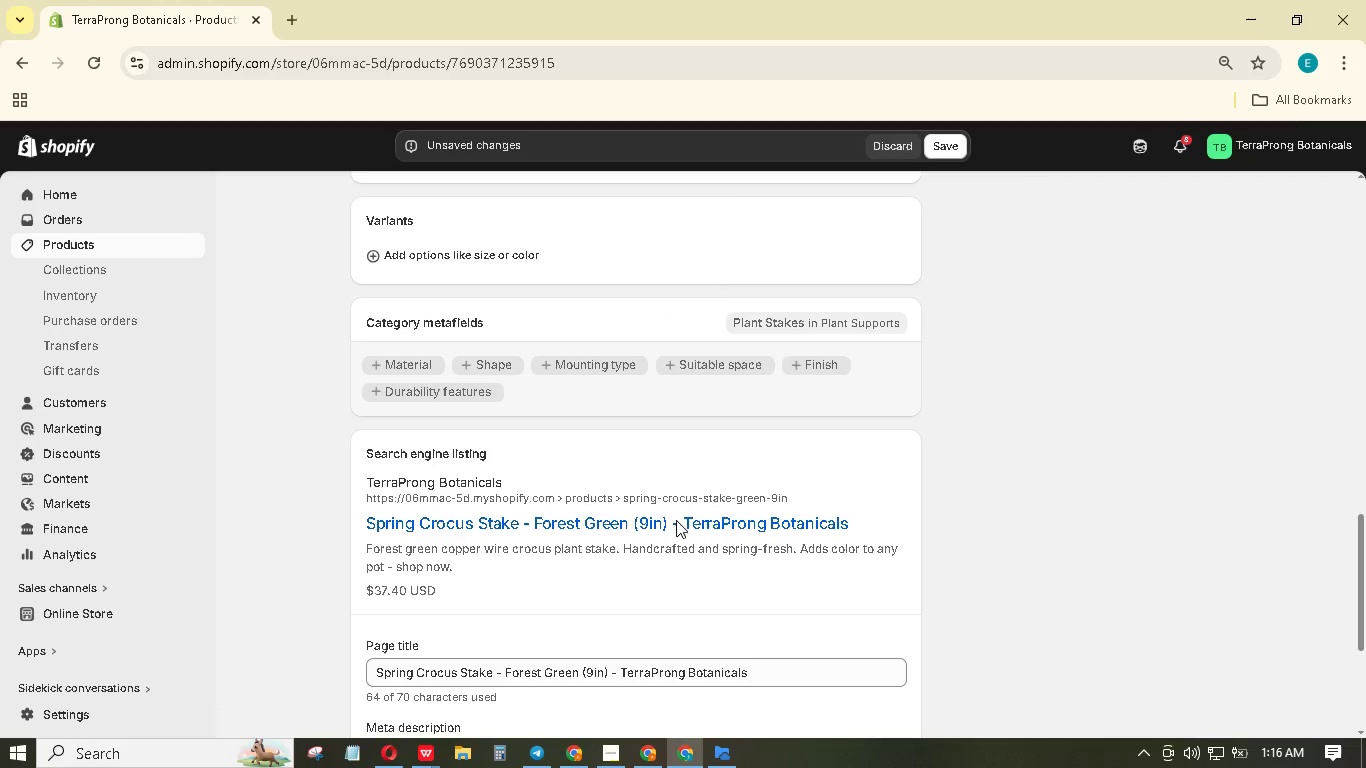 
scroll: coordinate [686, 537], scroll_direction: up, amount: 19.0
 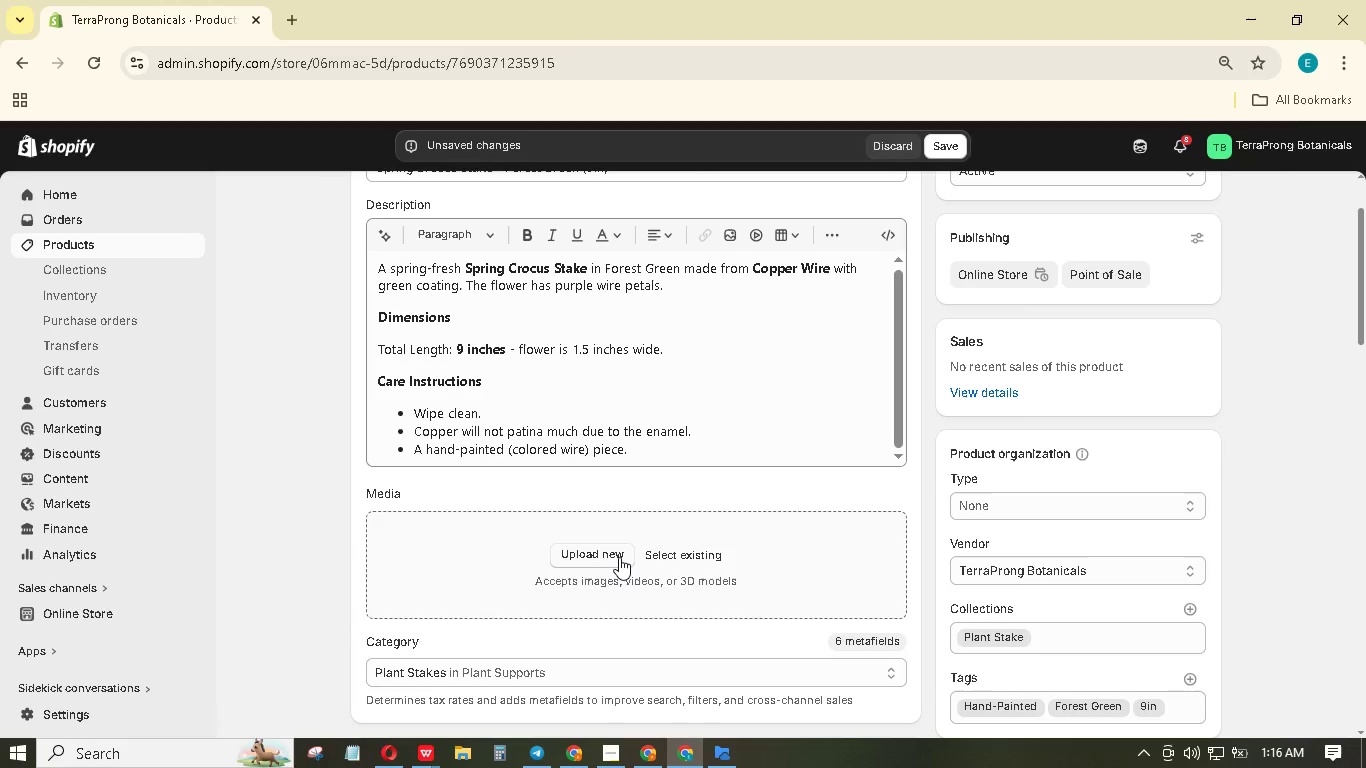 
wait(8.66)
 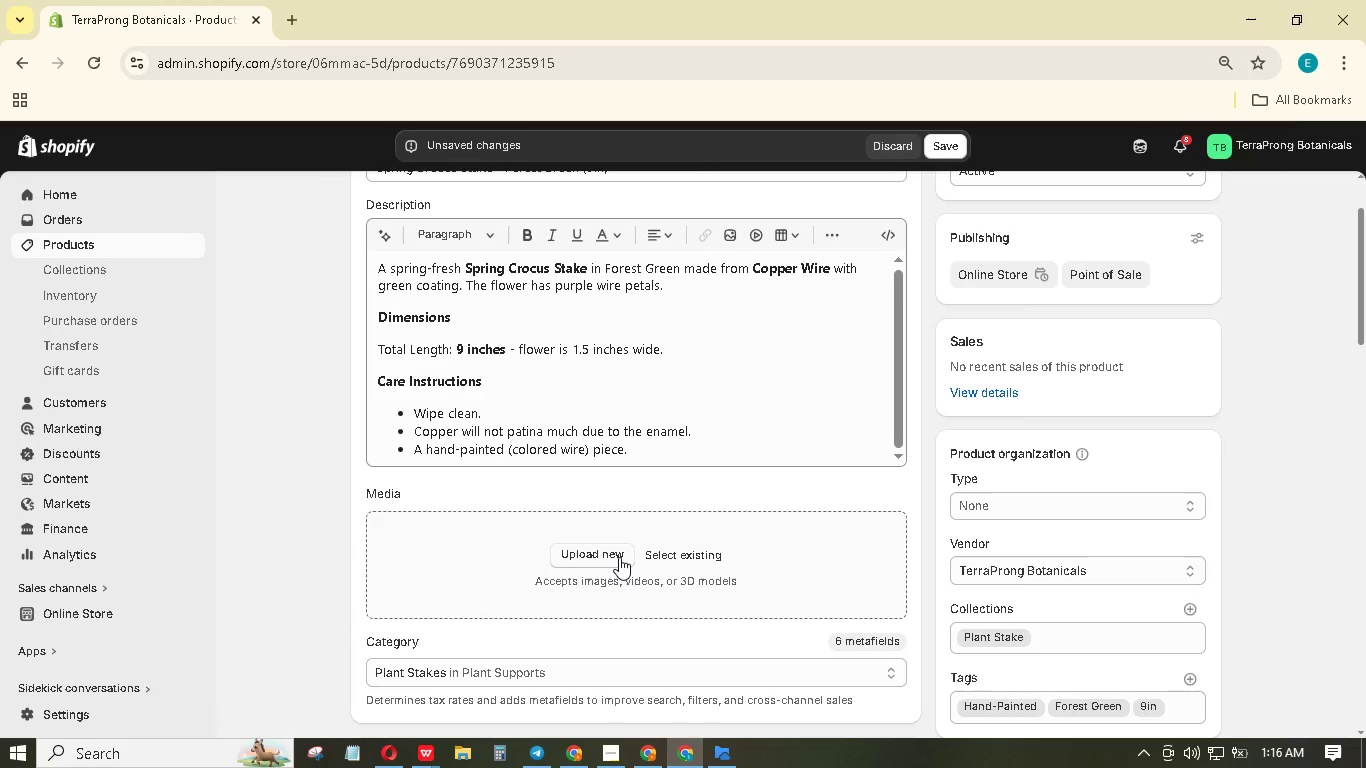 
left_click([957, 334])
 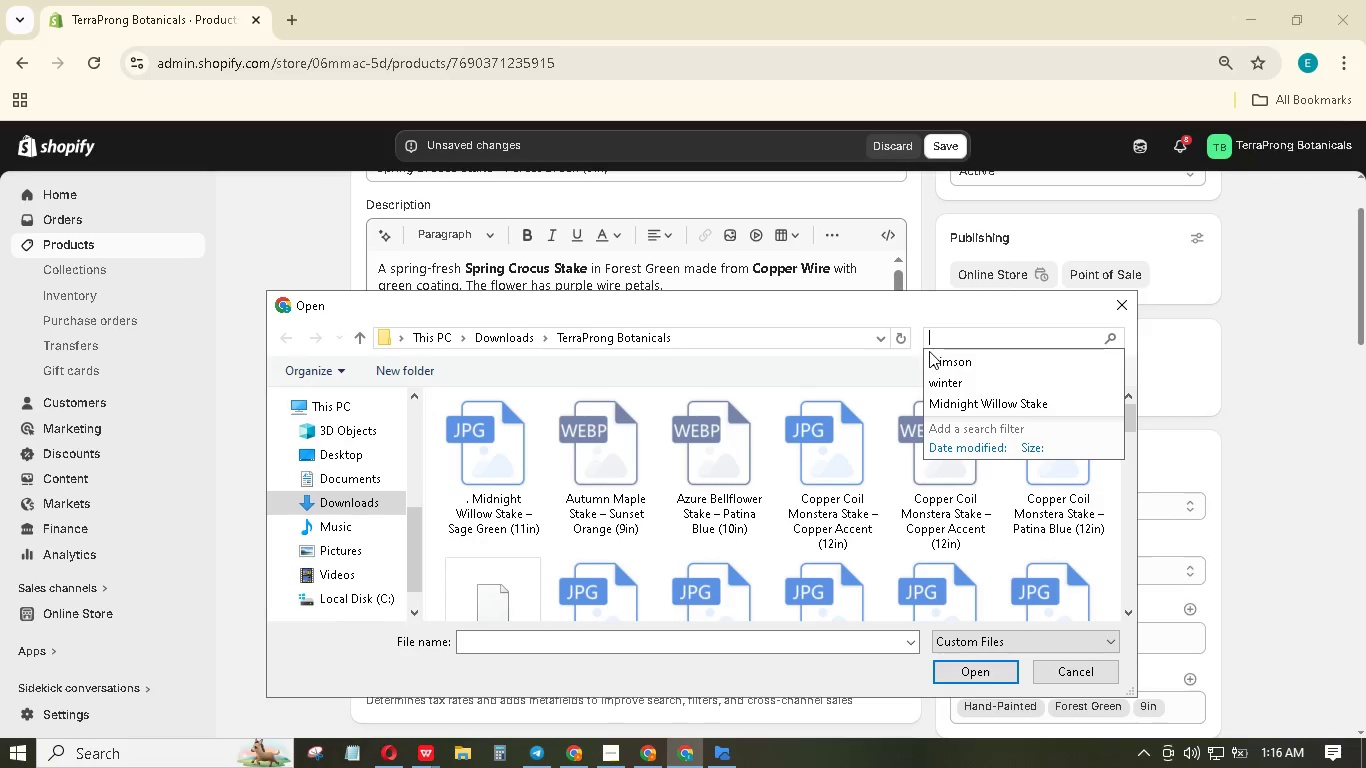 